 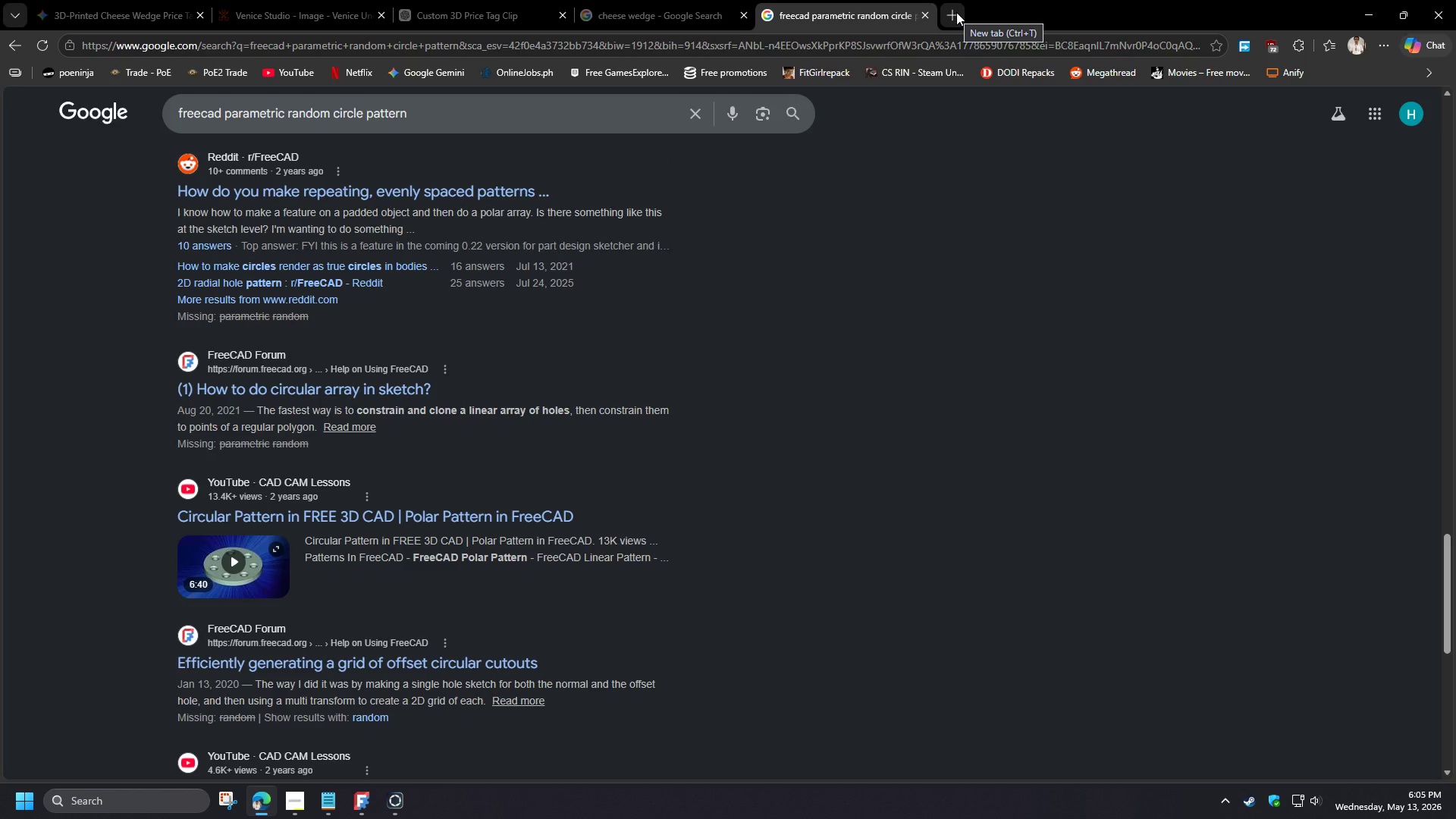 
left_click([1282, 123])
 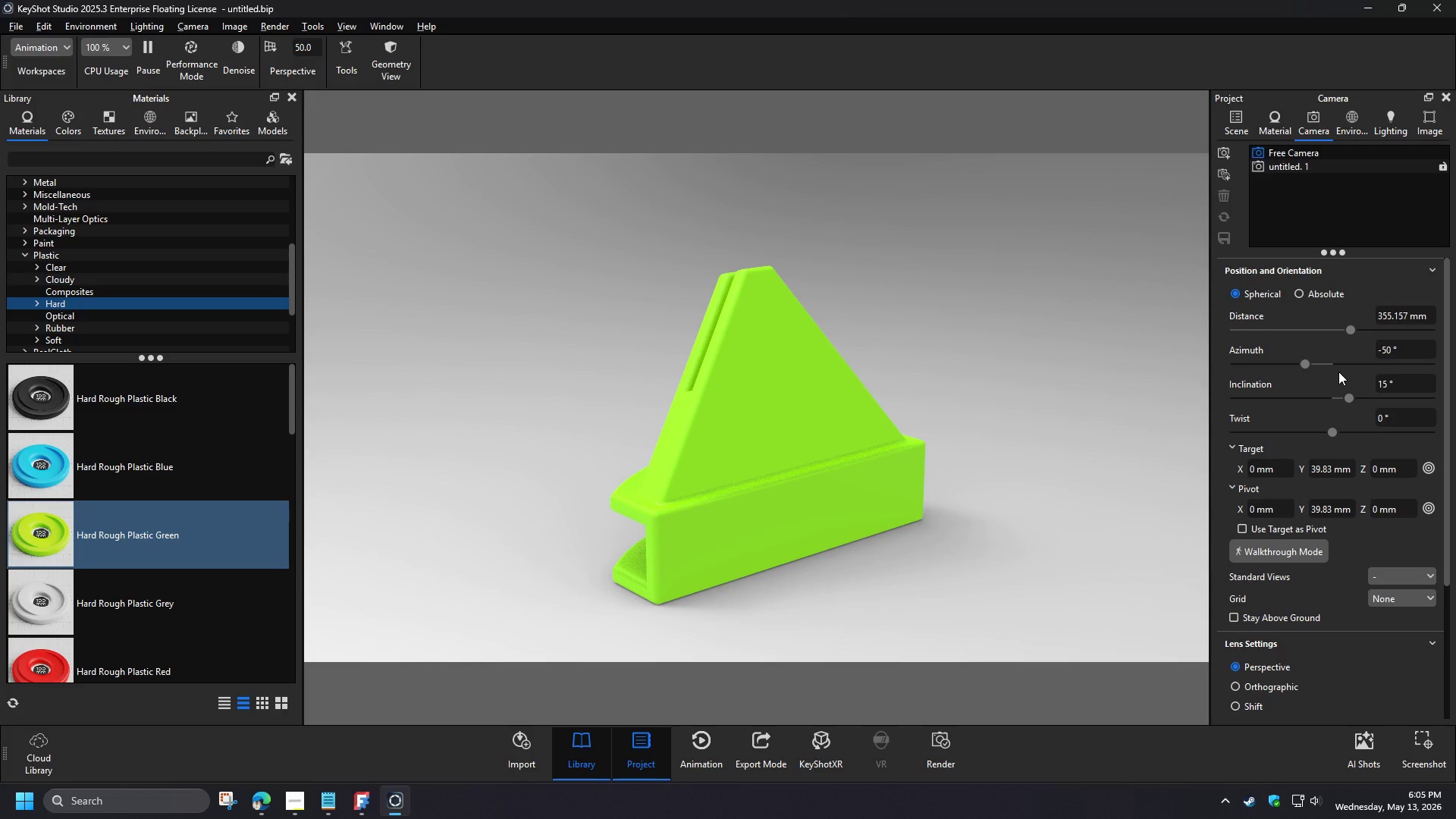 
left_click([1312, 128])
 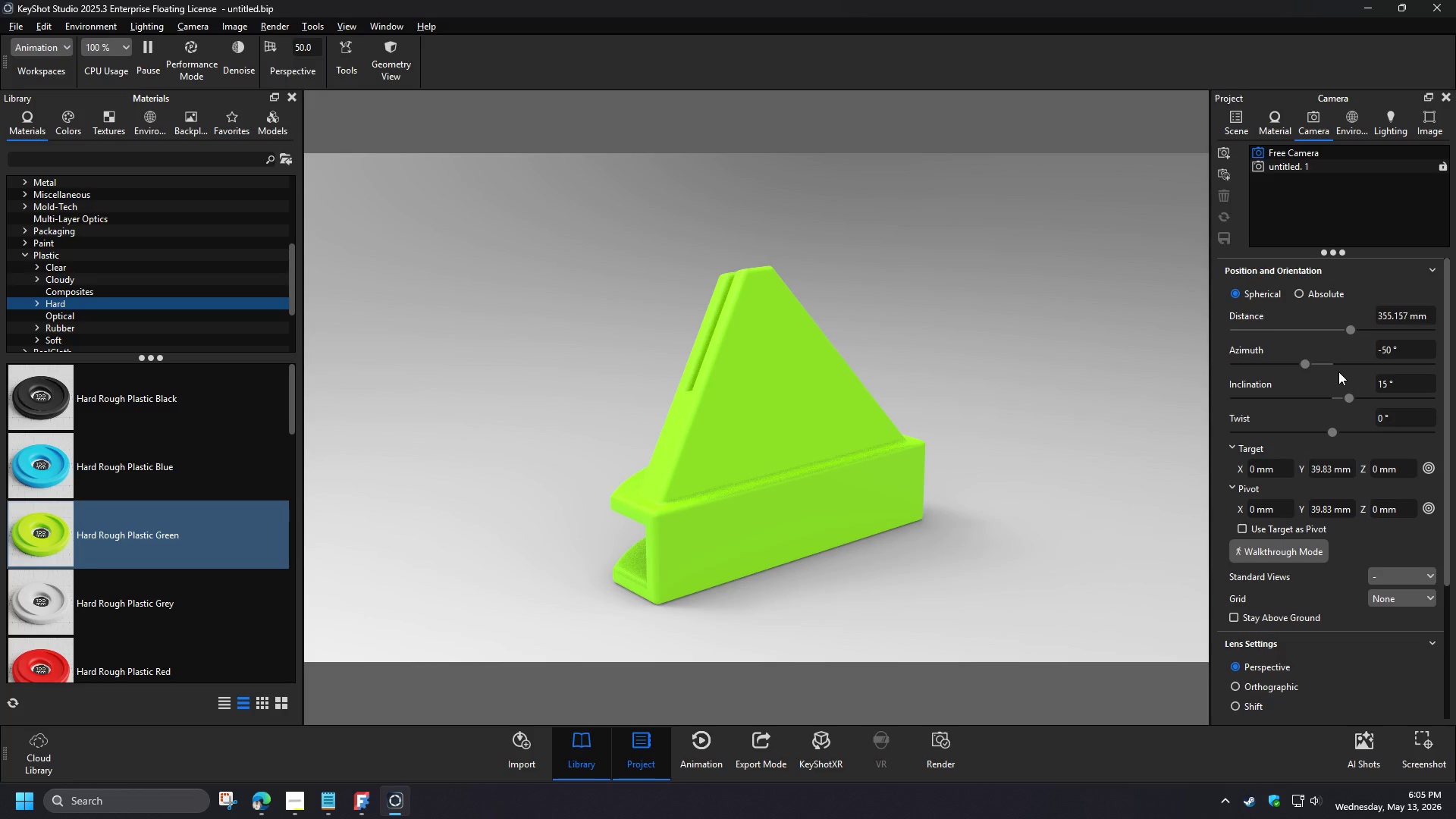 
left_click([1297, 164])
 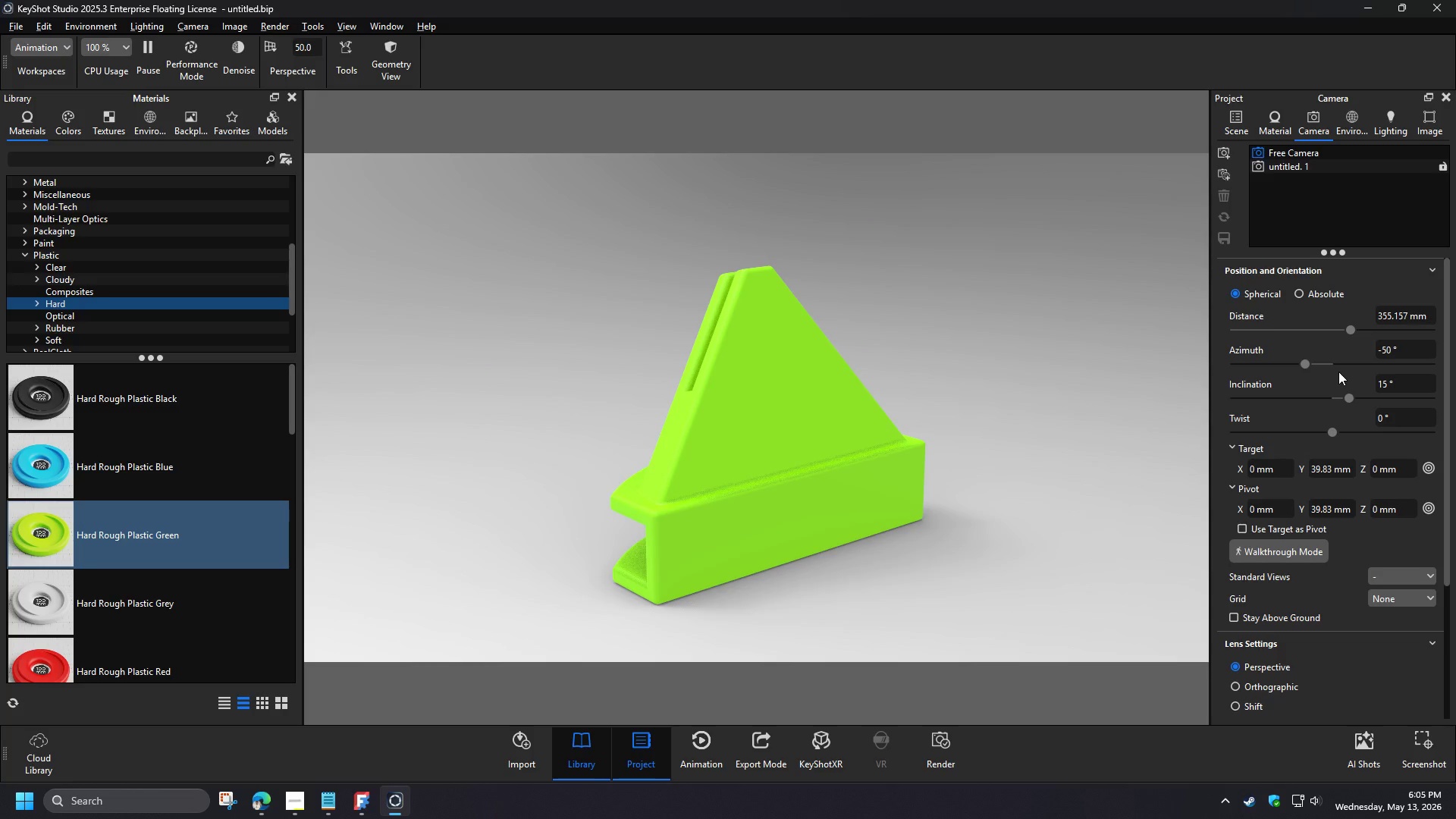 
left_click([1223, 196])
 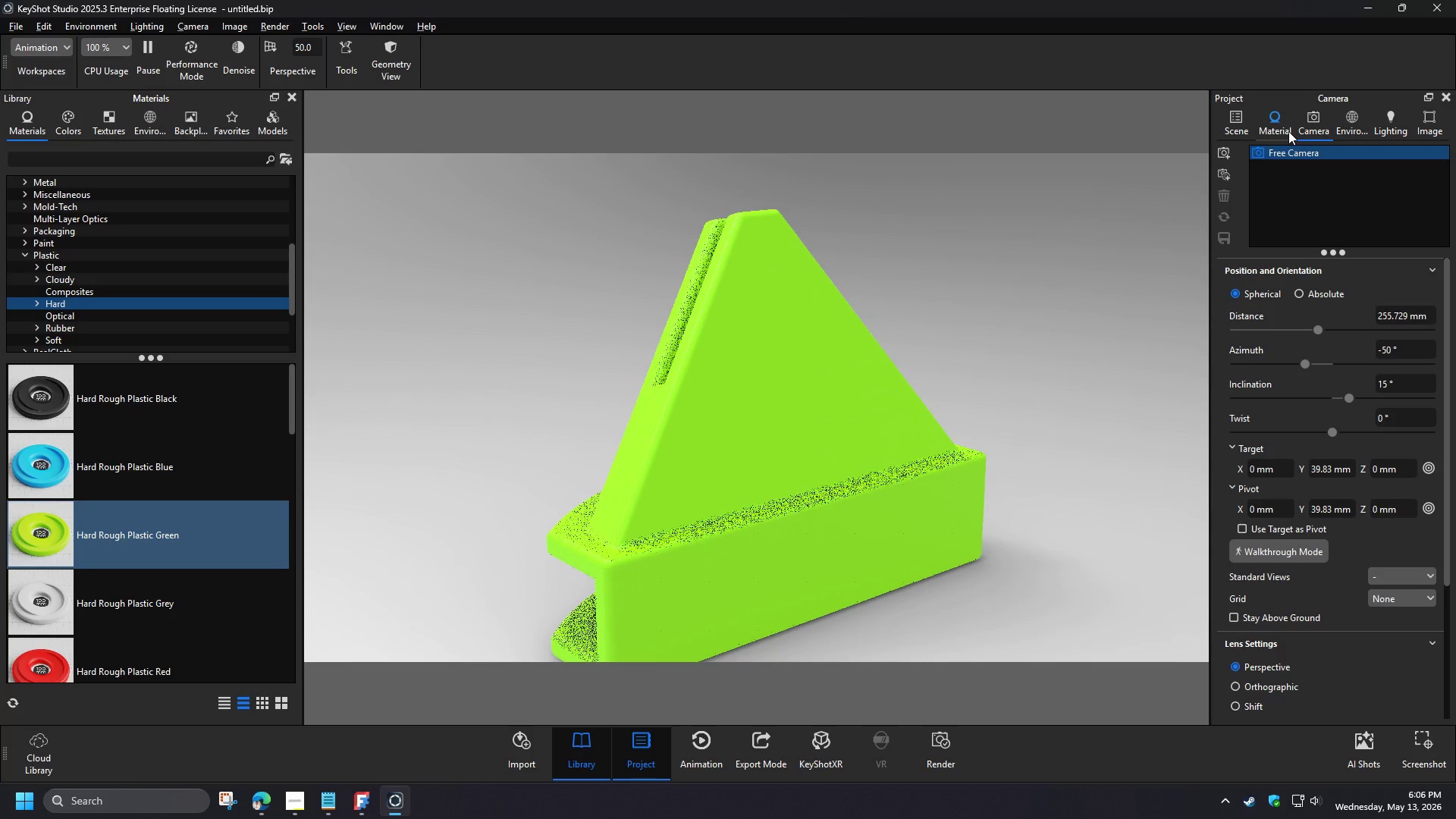 
left_click([1278, 127])
 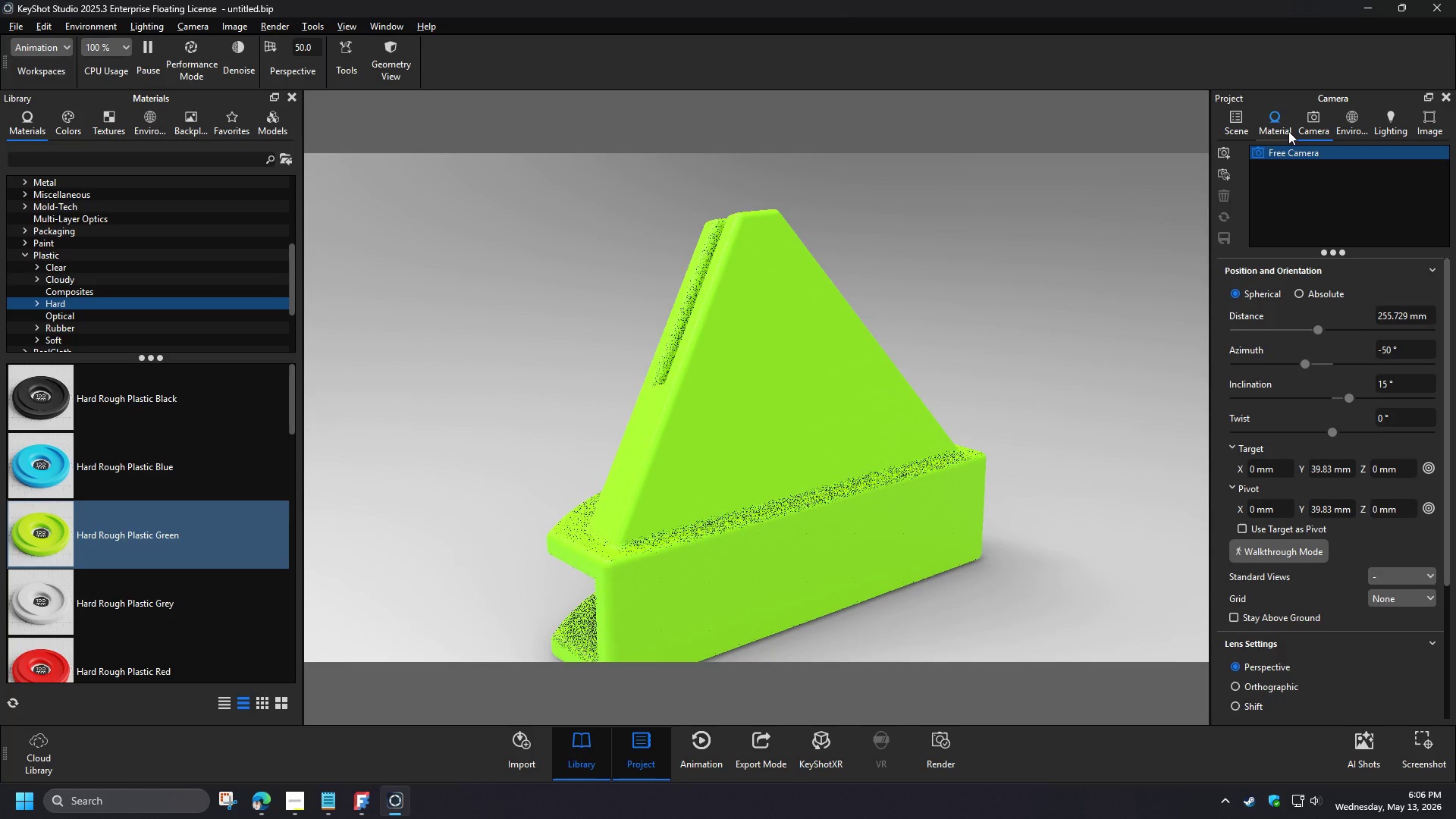 
double_click([1285, 528])
 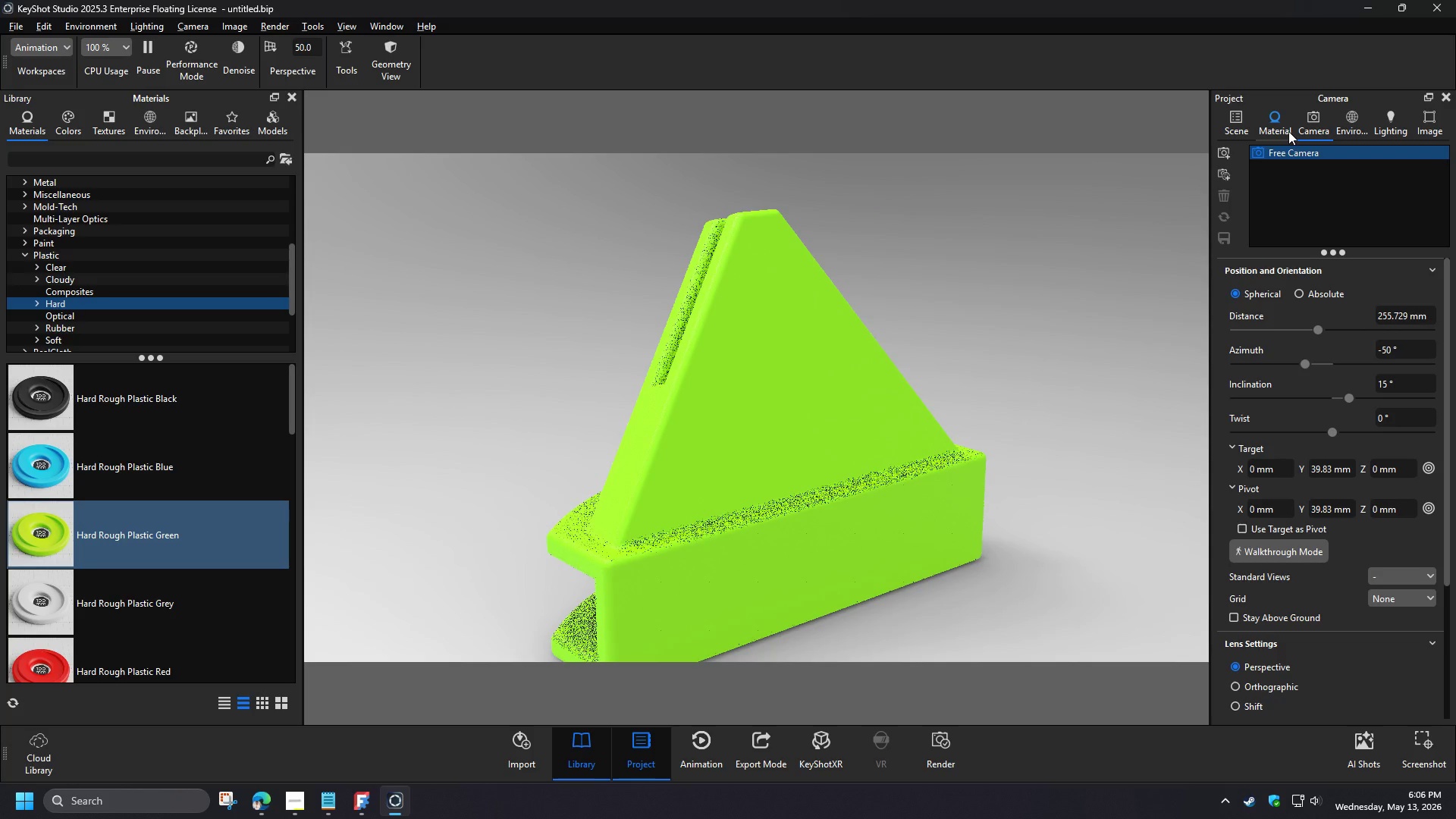 
left_click([1395, 256])
 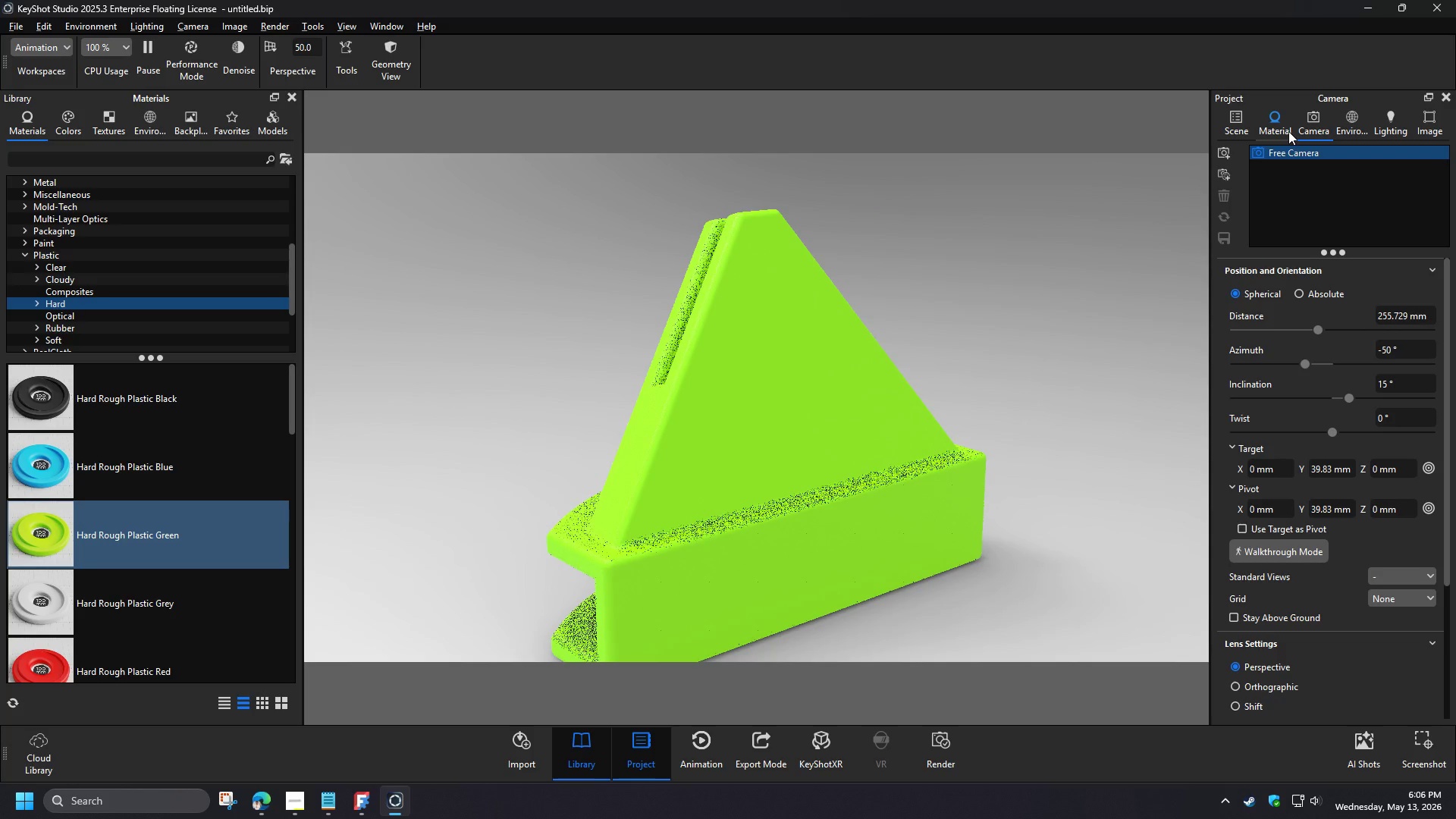 
left_click([262, 806])
 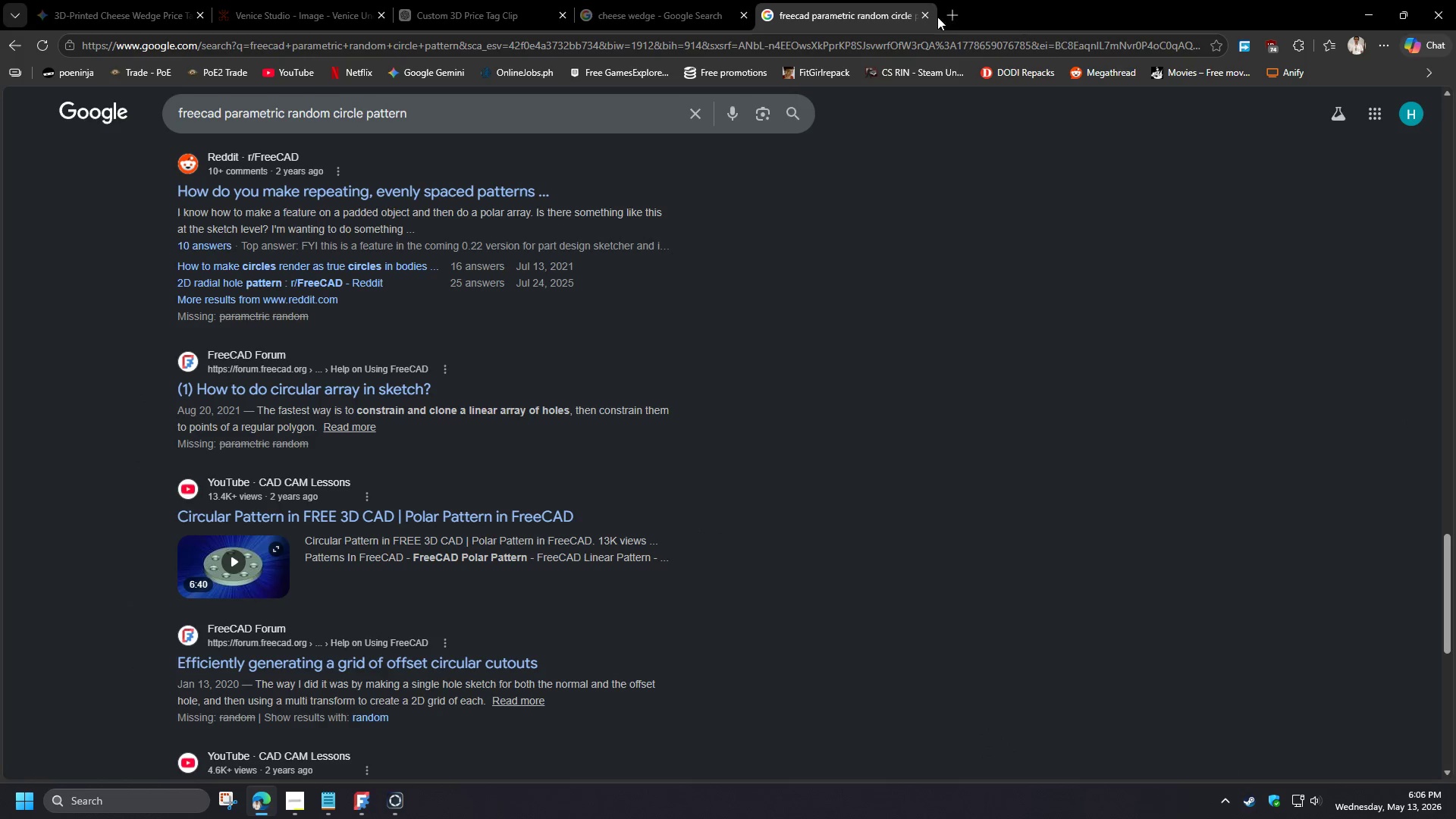 
left_click([950, 9])
 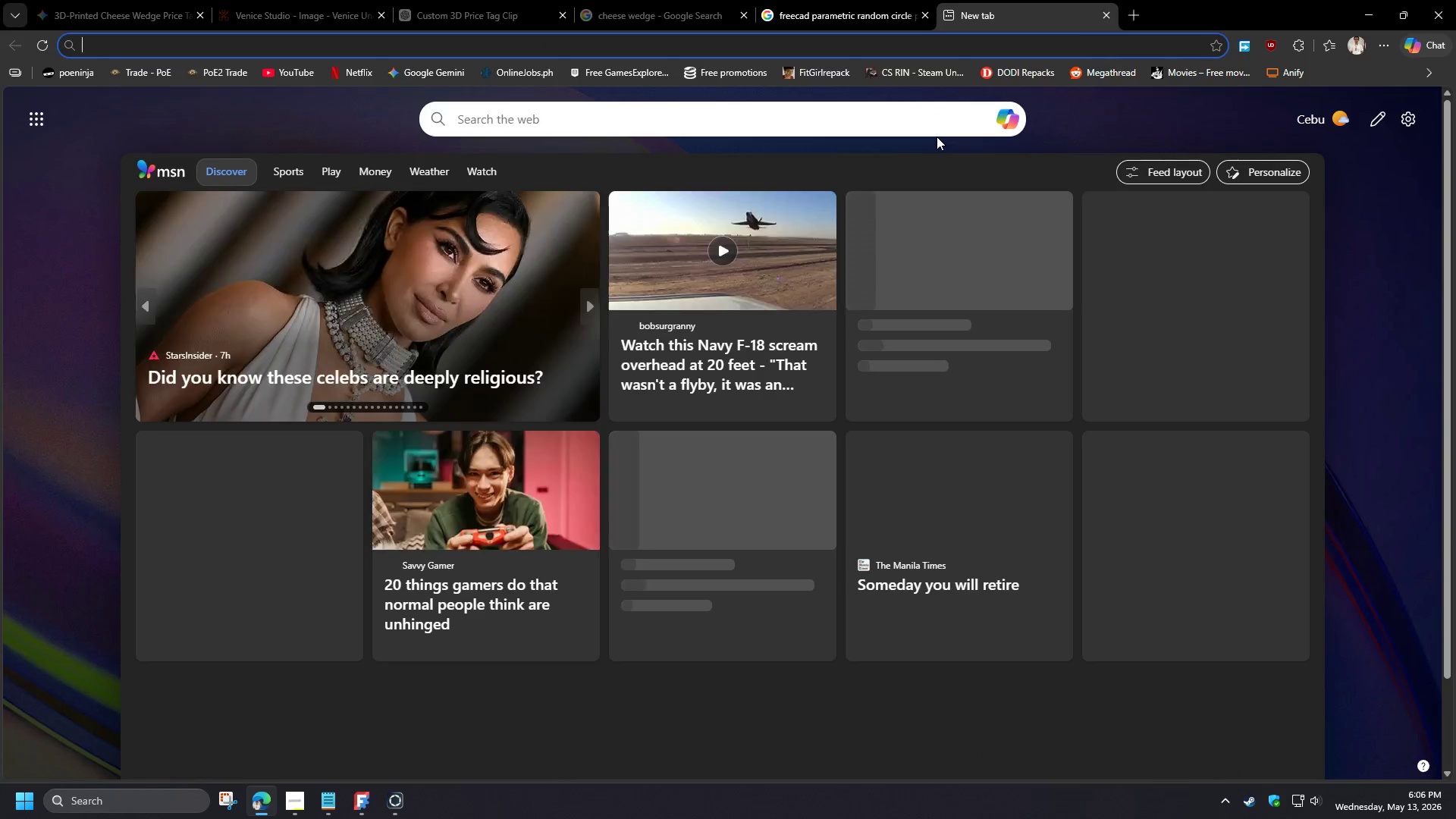 
type(chesse color)
 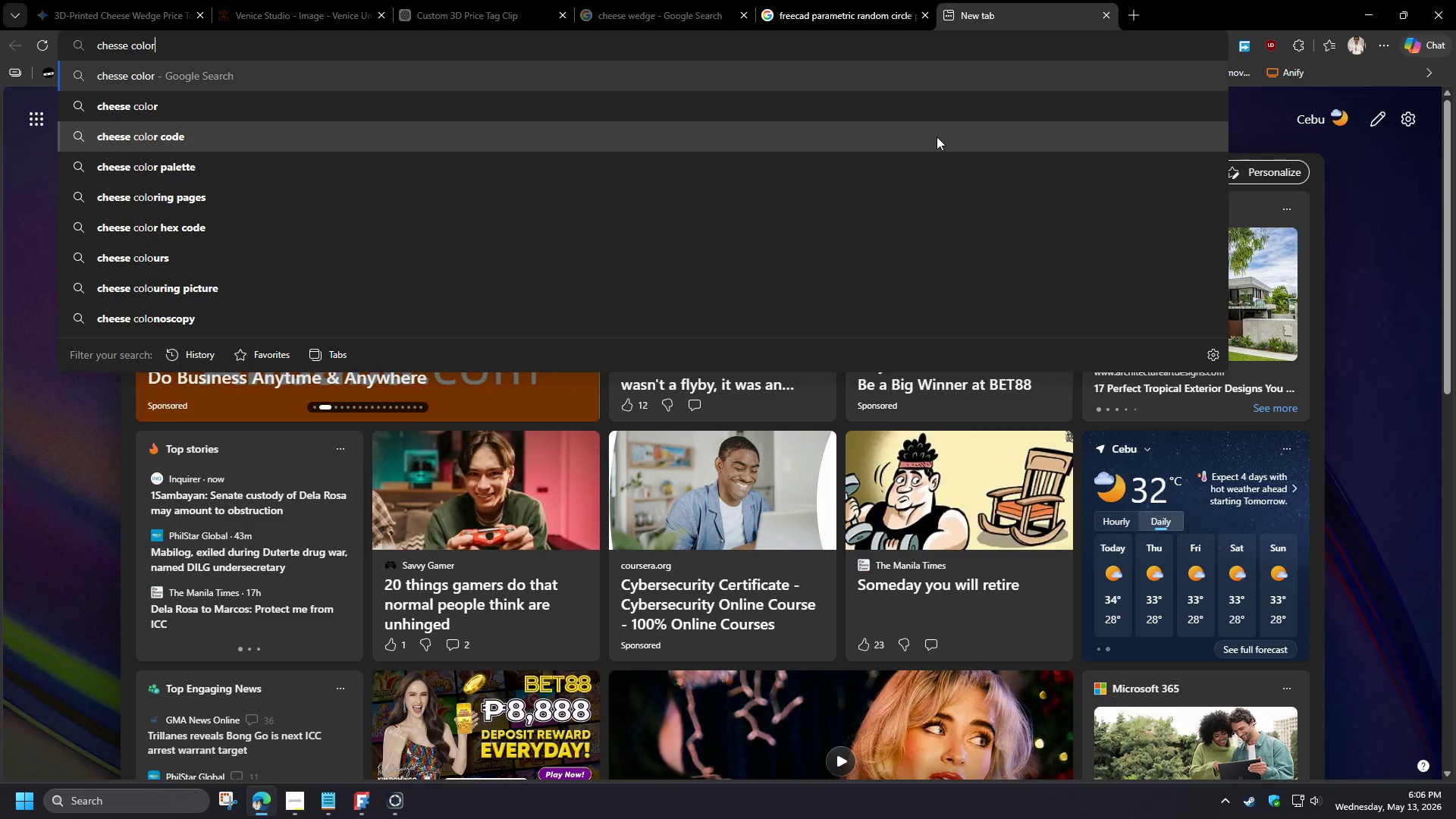 
key(Enter)
 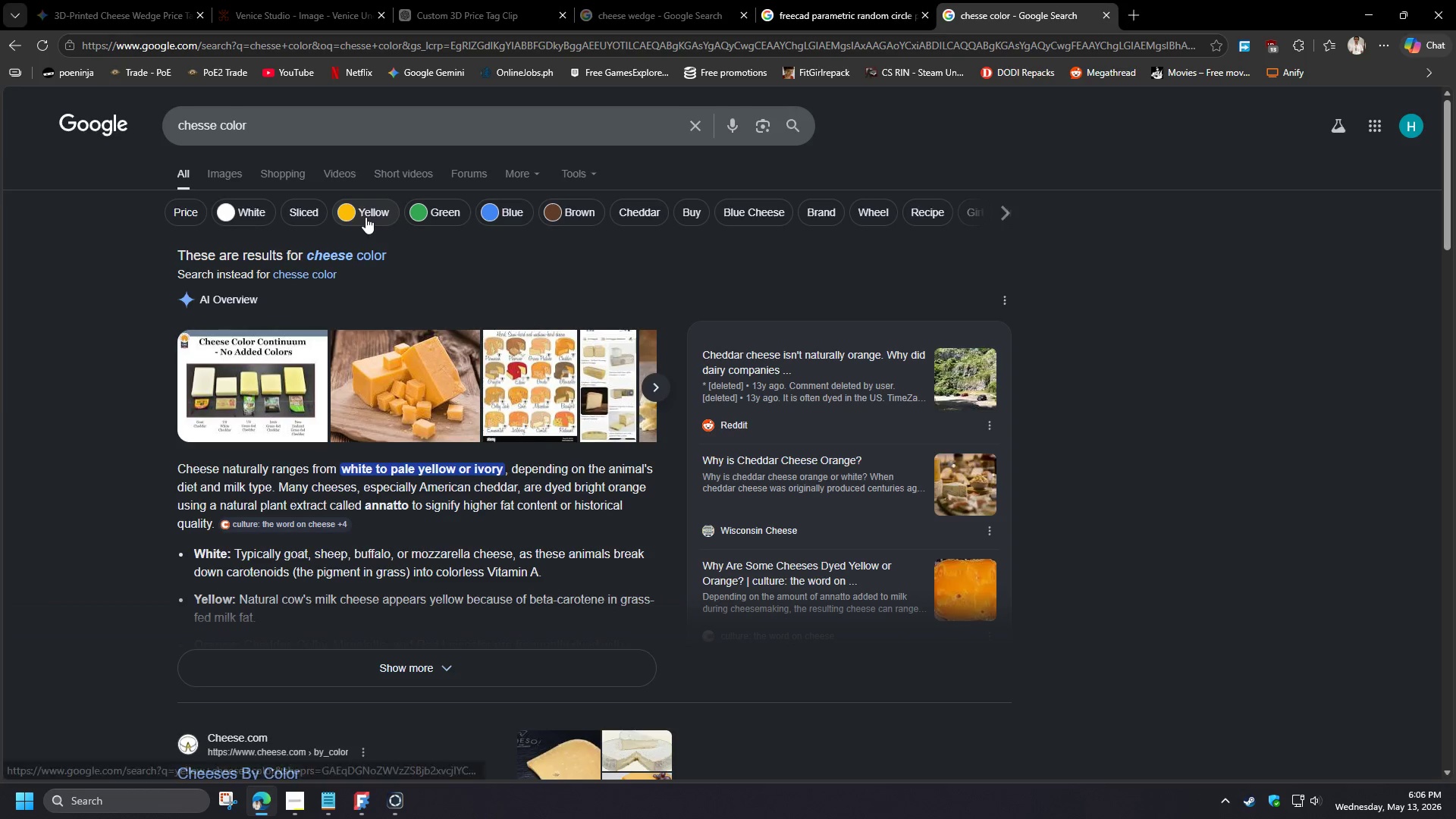 
wait(8.14)
 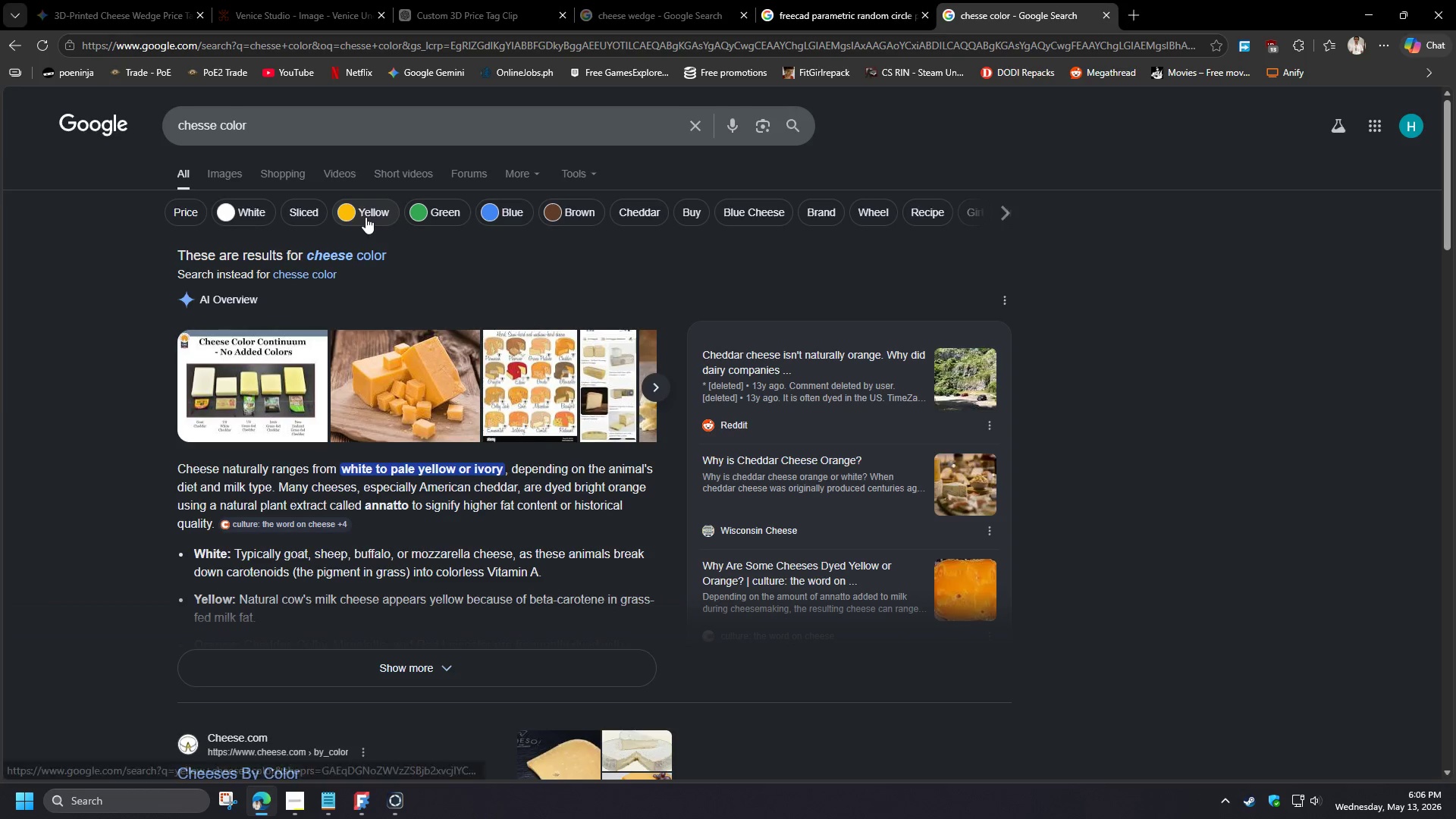 
scroll: coordinate [434, 560], scroll_direction: down, amount: 3.0
 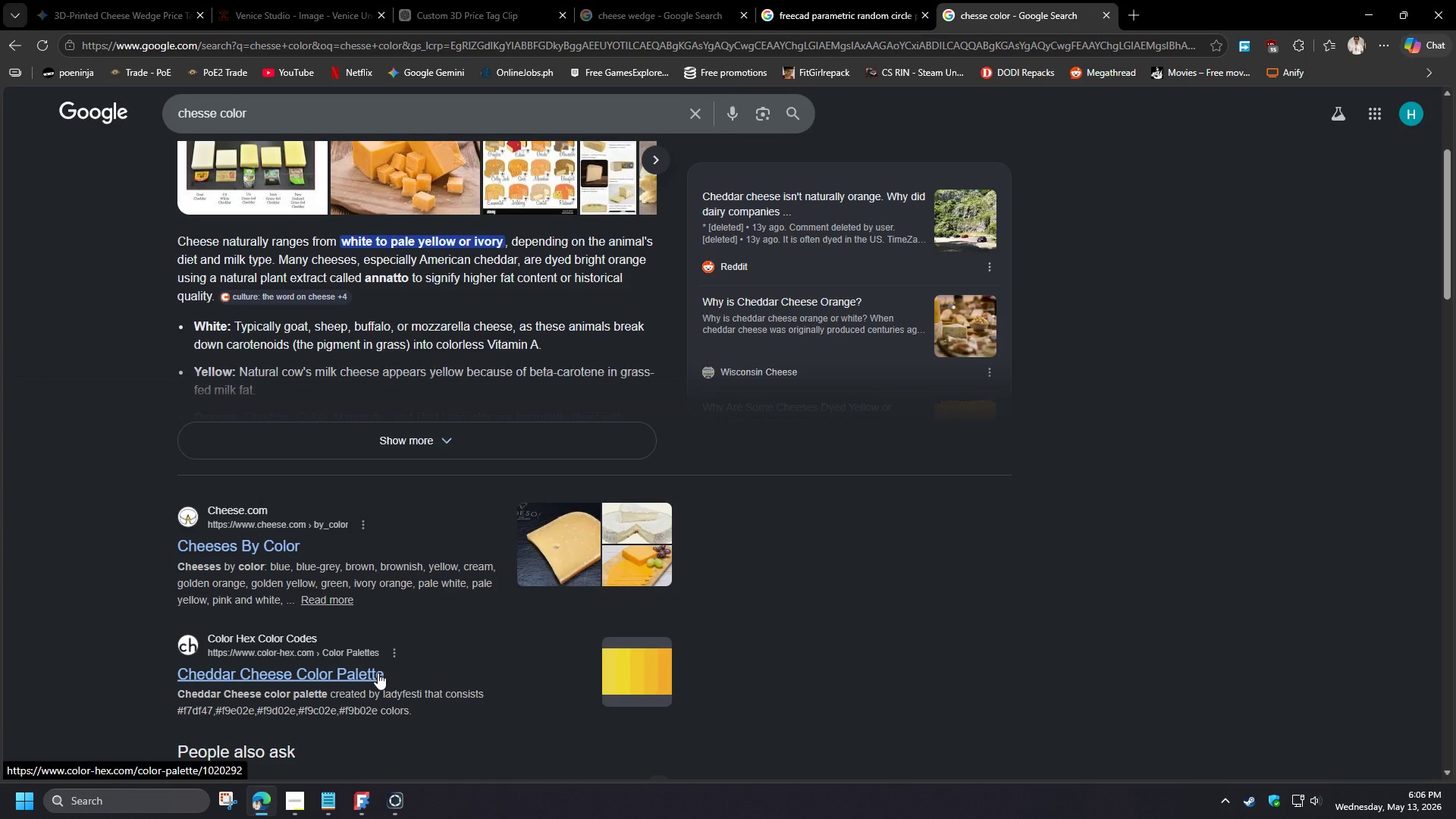 
left_click([378, 673])
 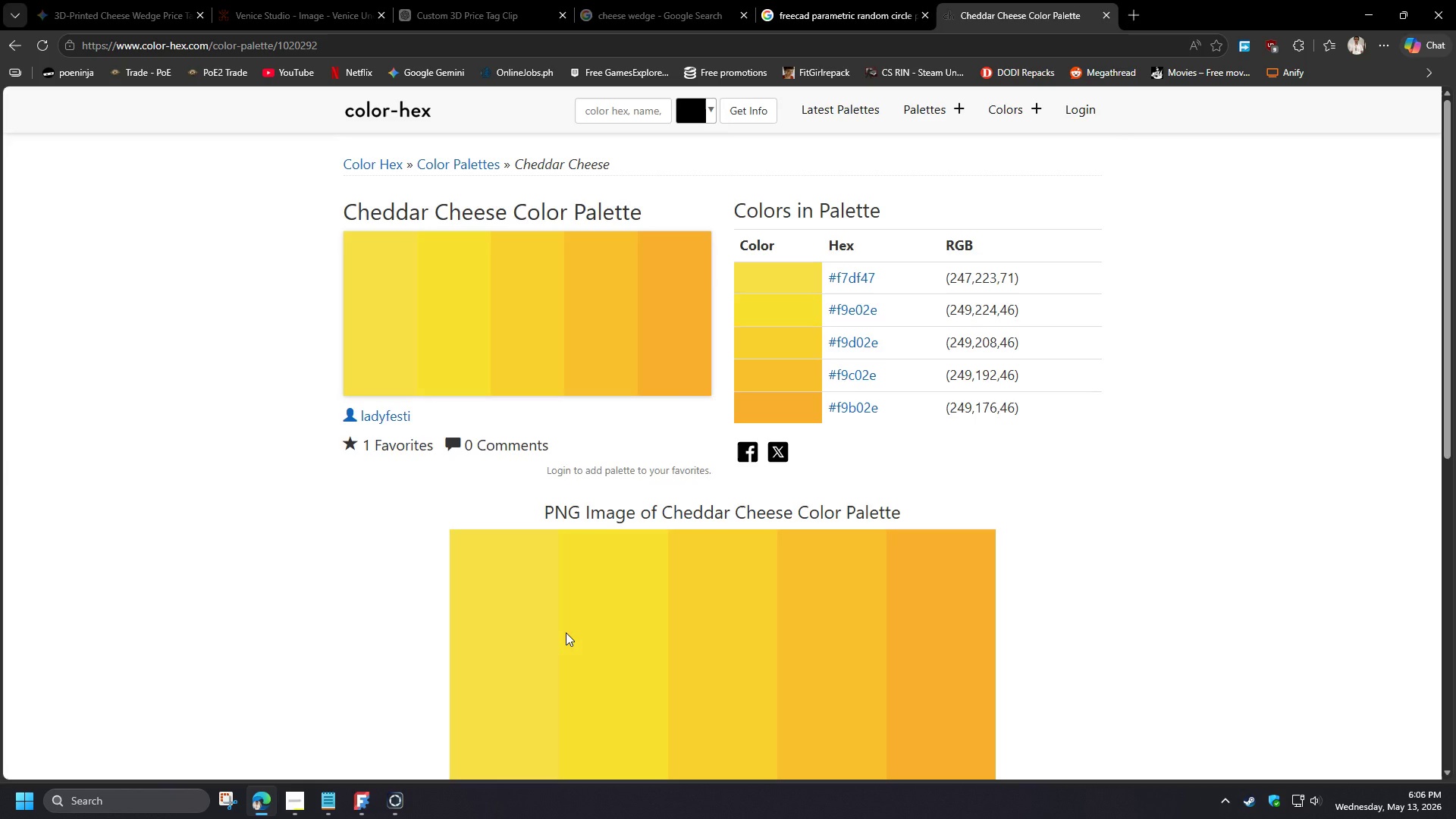 
left_click([501, 633])
 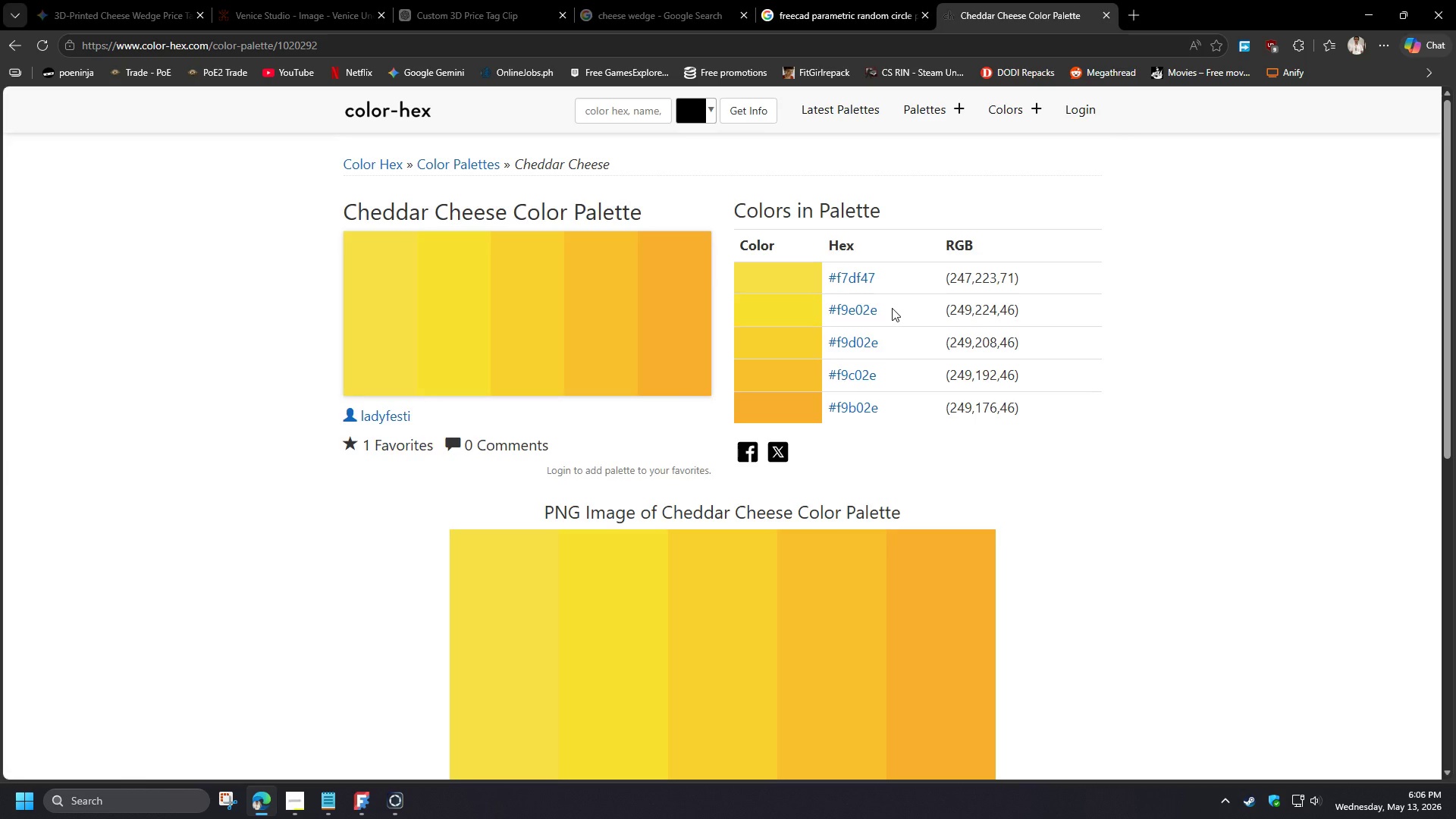 
wait(6.27)
 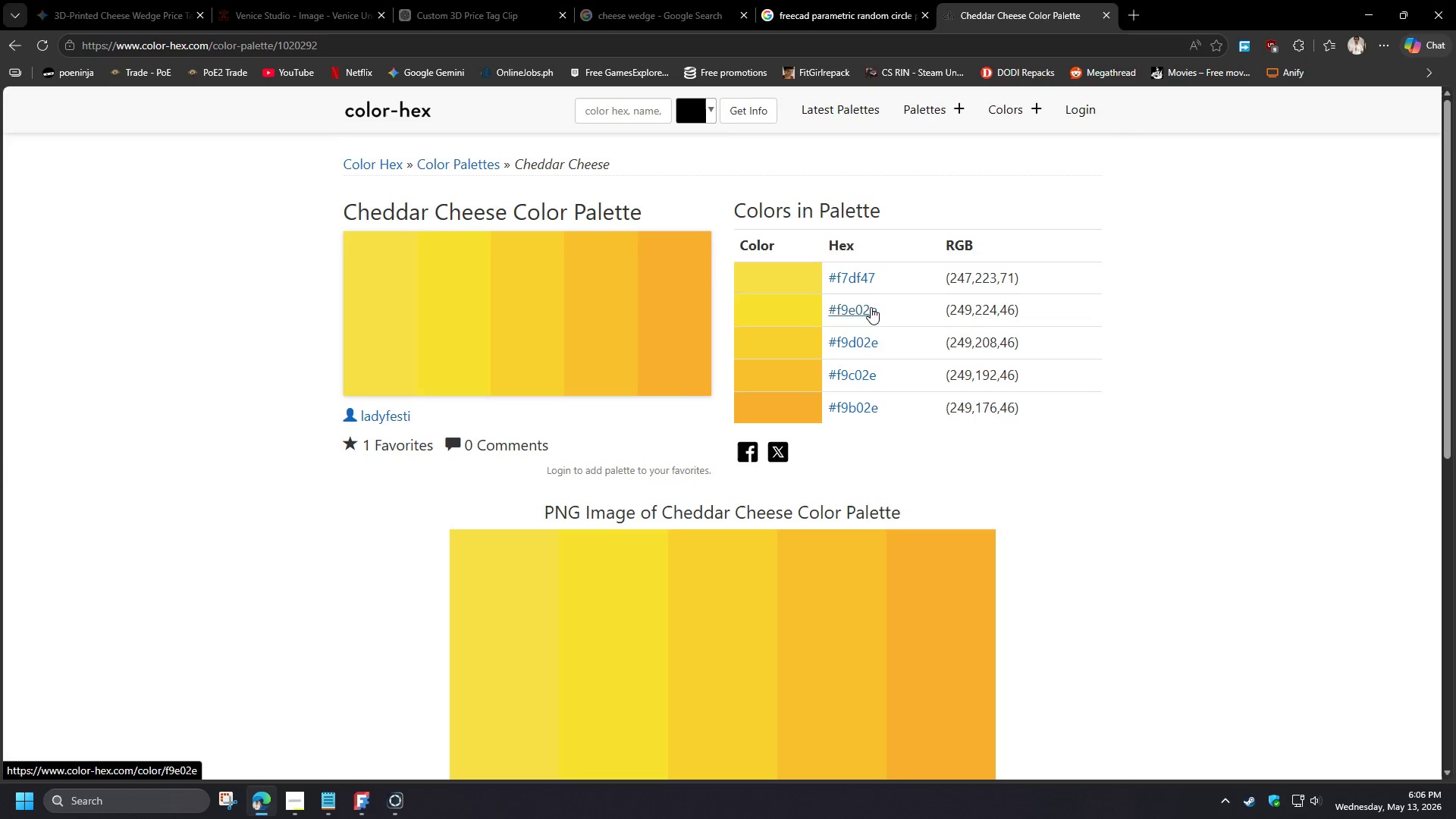 
left_click_drag(start_coordinate=[890, 309], to_coordinate=[836, 315])
 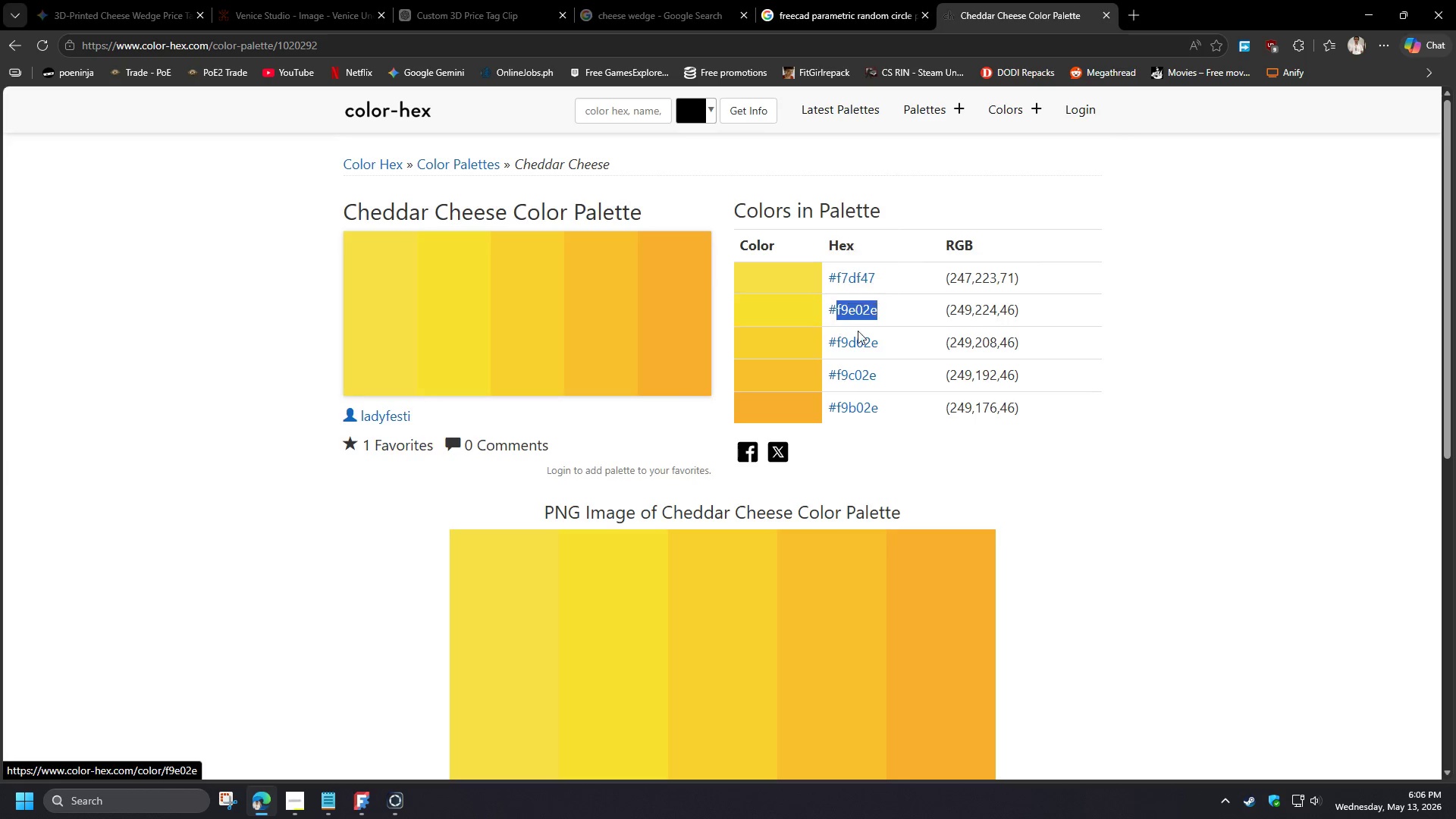 
key(Control+C)
 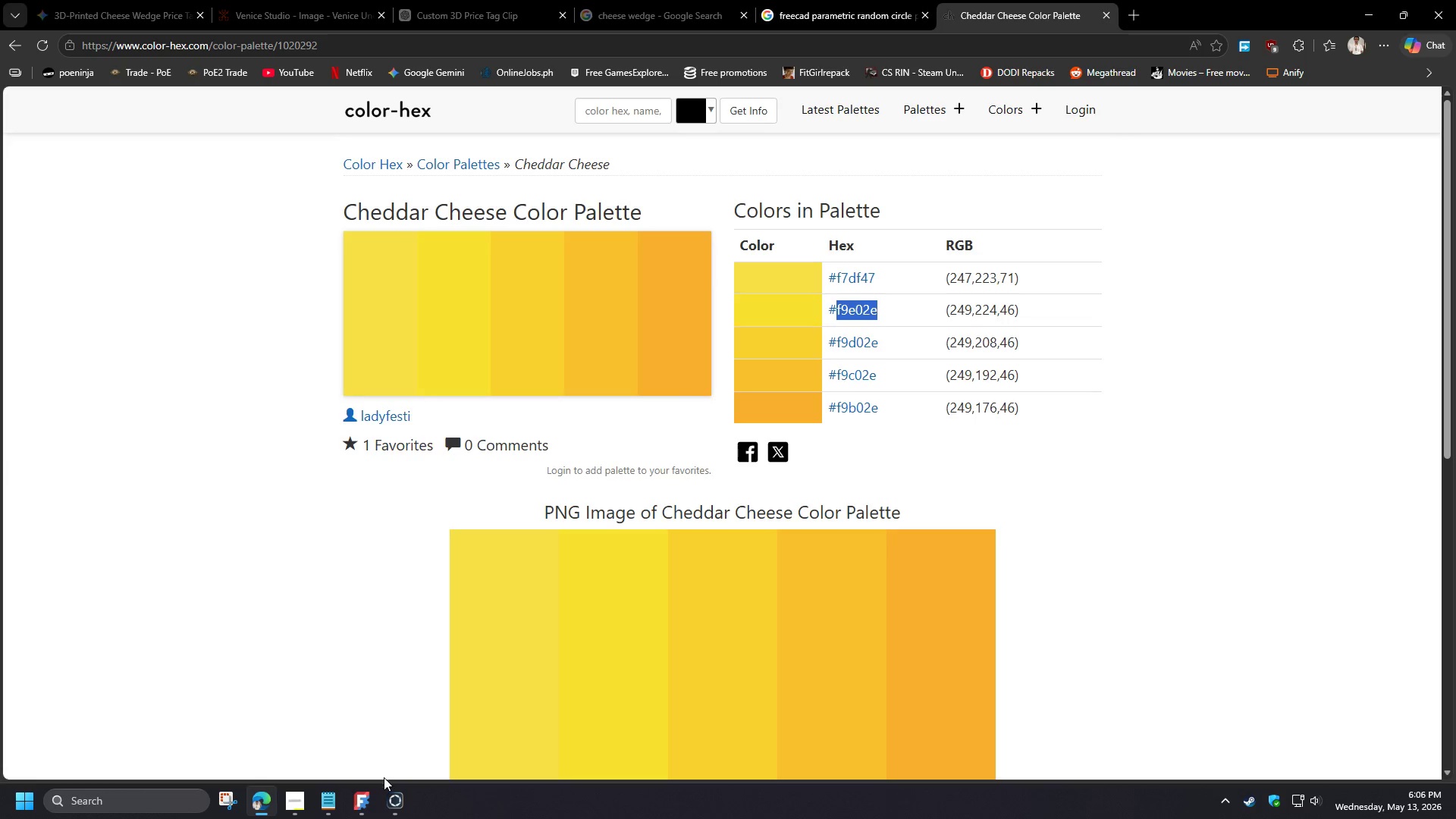 
left_click([391, 804])
 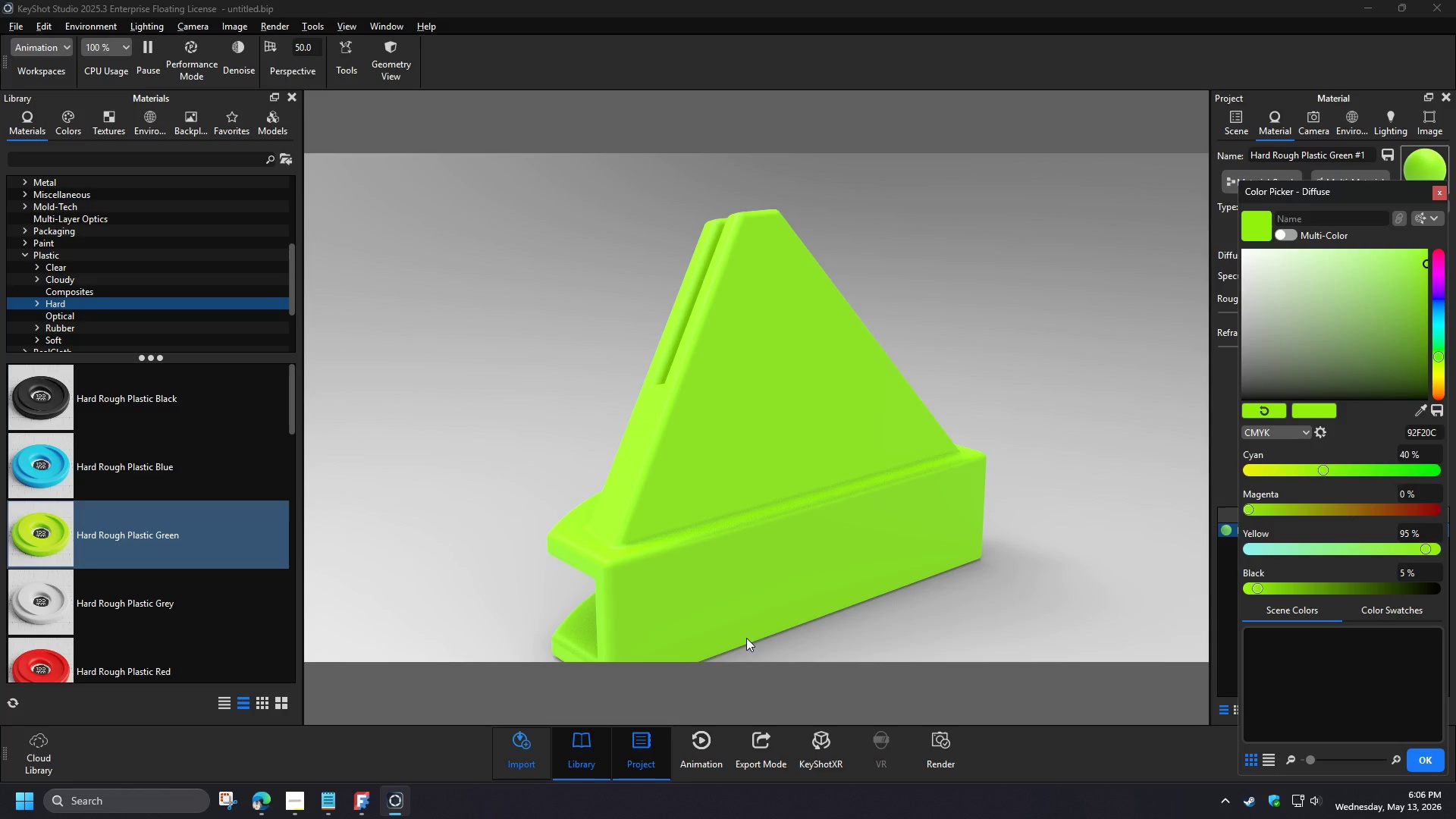 
left_click_drag(start_coordinate=[1438, 434], to_coordinate=[1372, 431])
 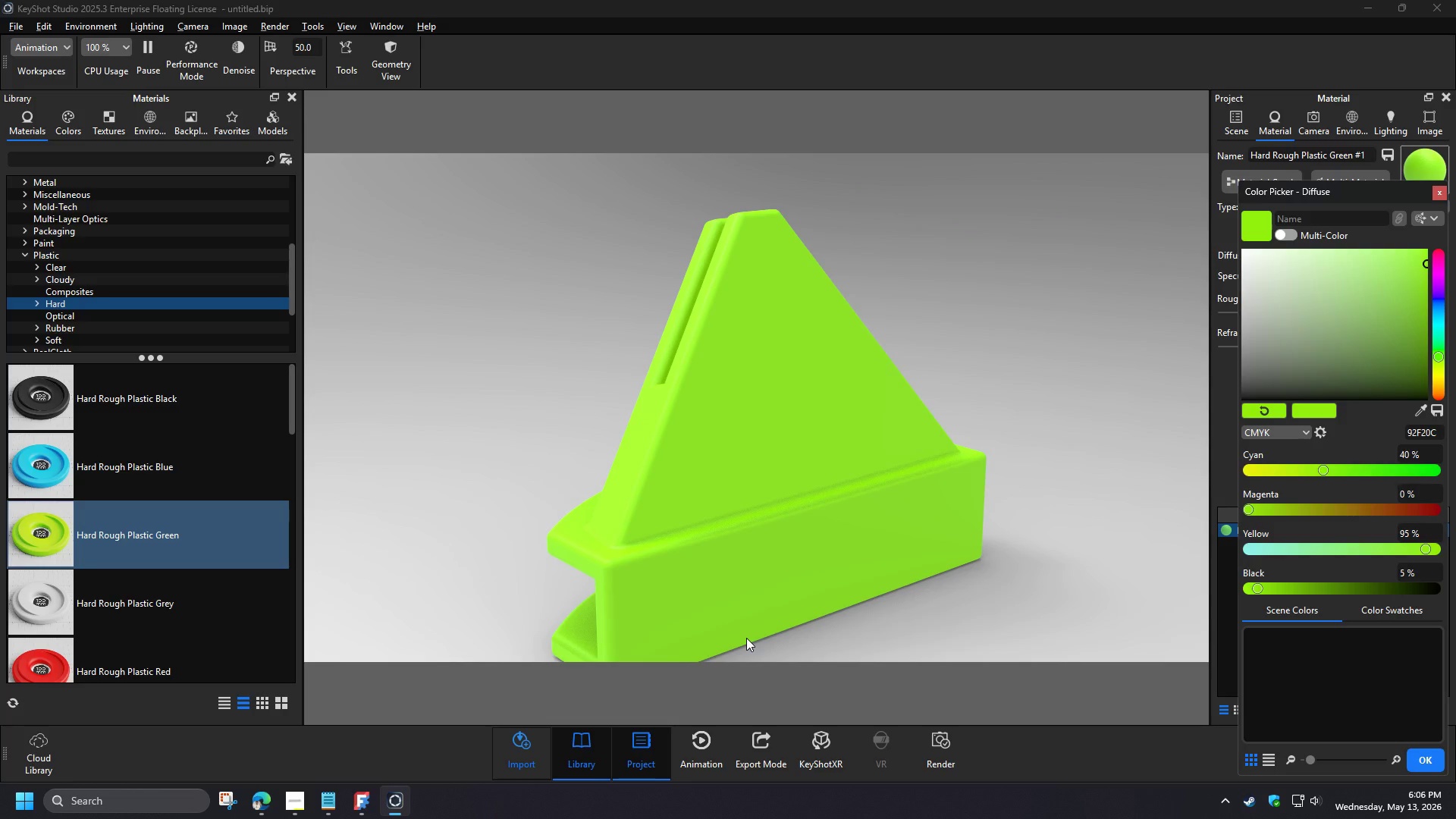 
key(Control+V)
 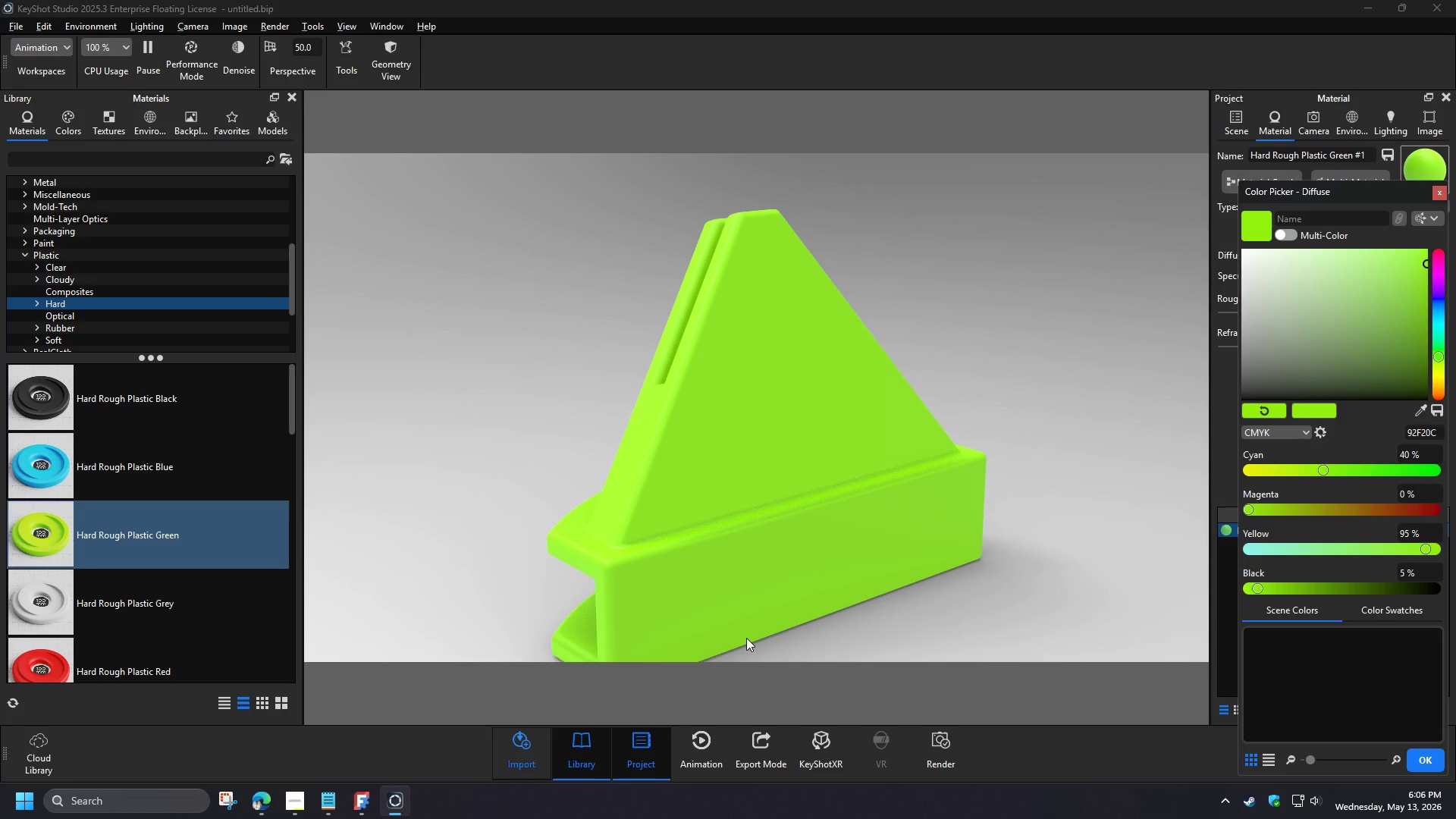 
key(NumpadEnter)
 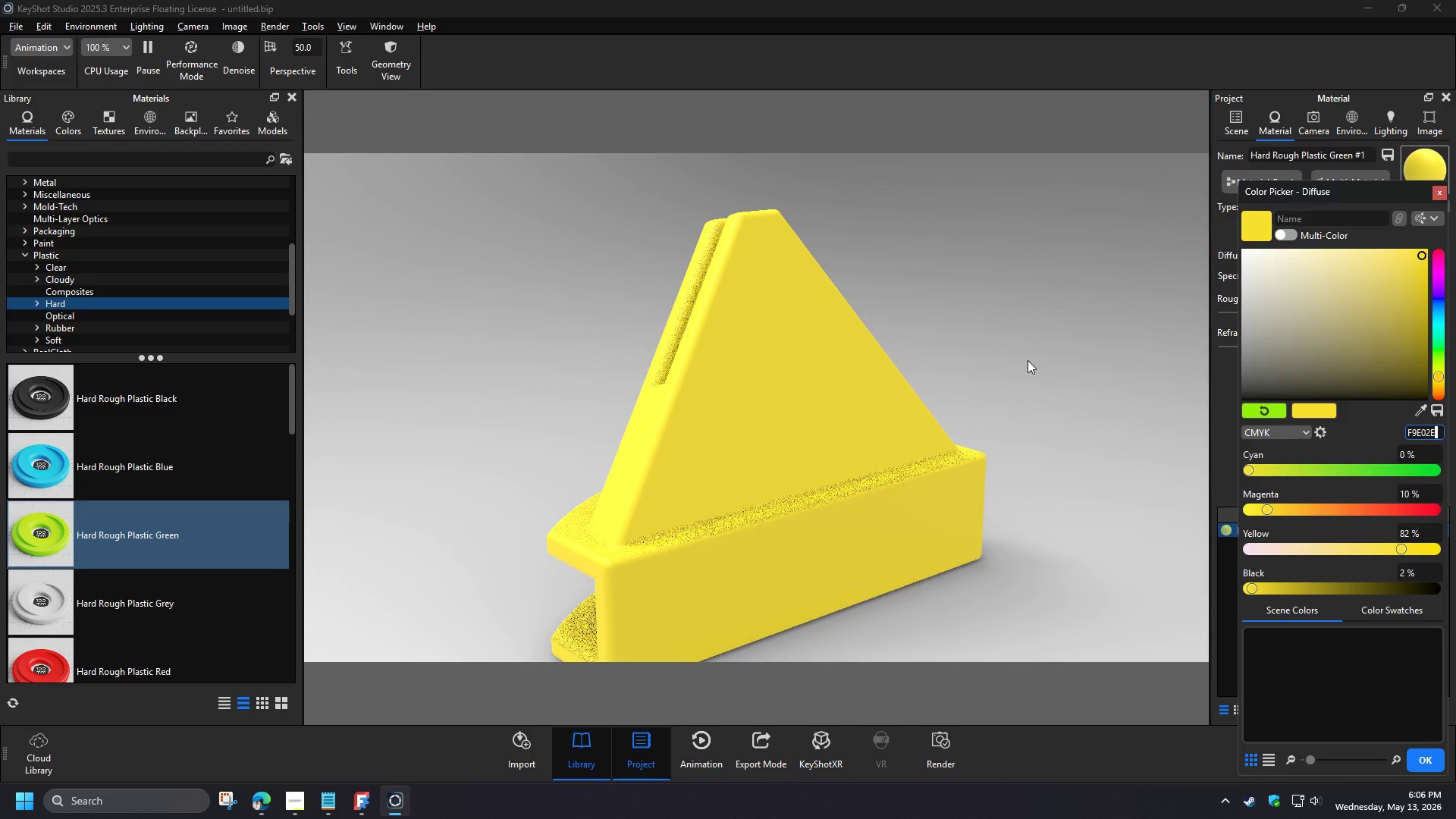 
wait(5.31)
 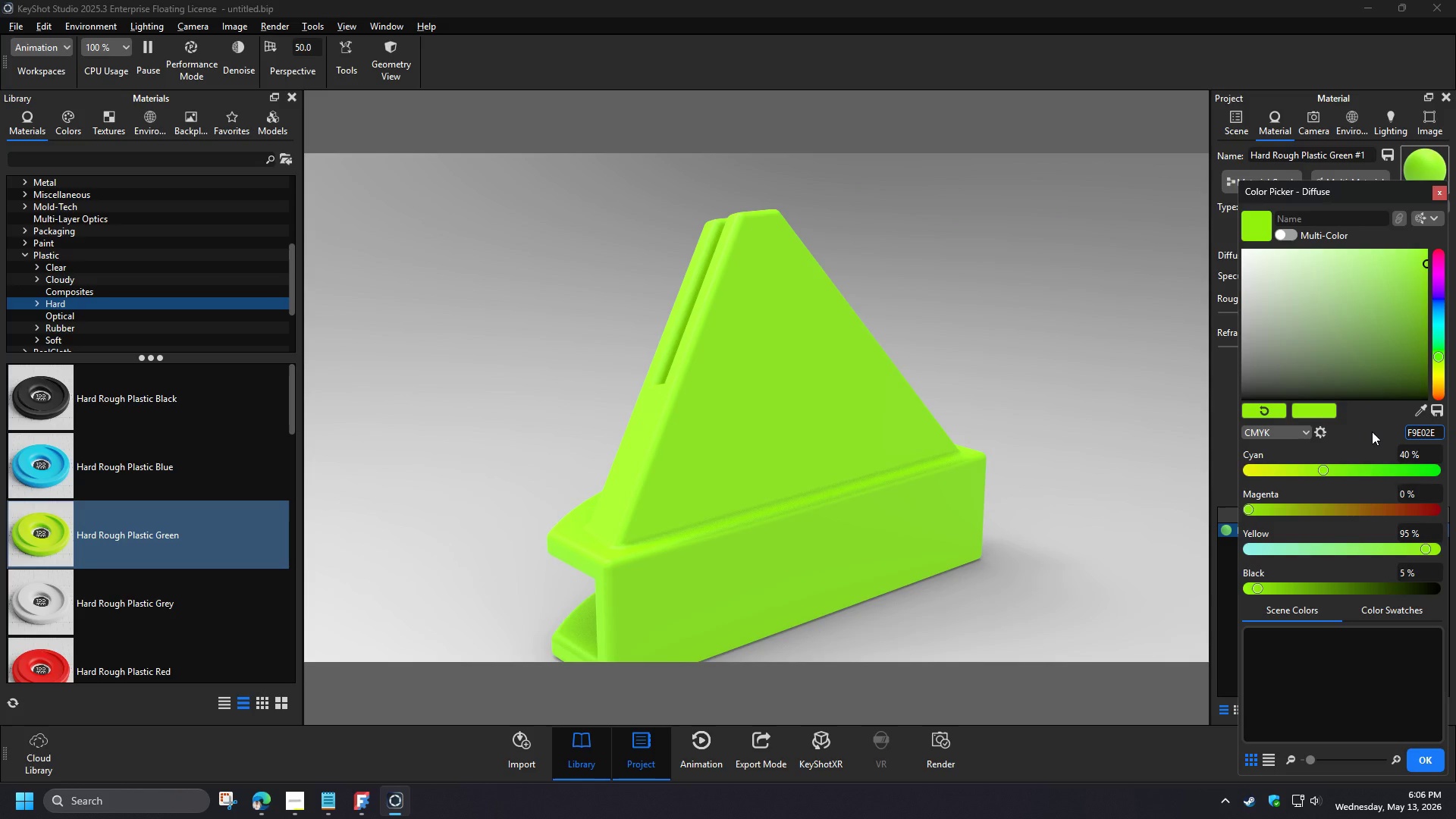 
left_click([987, 386])
 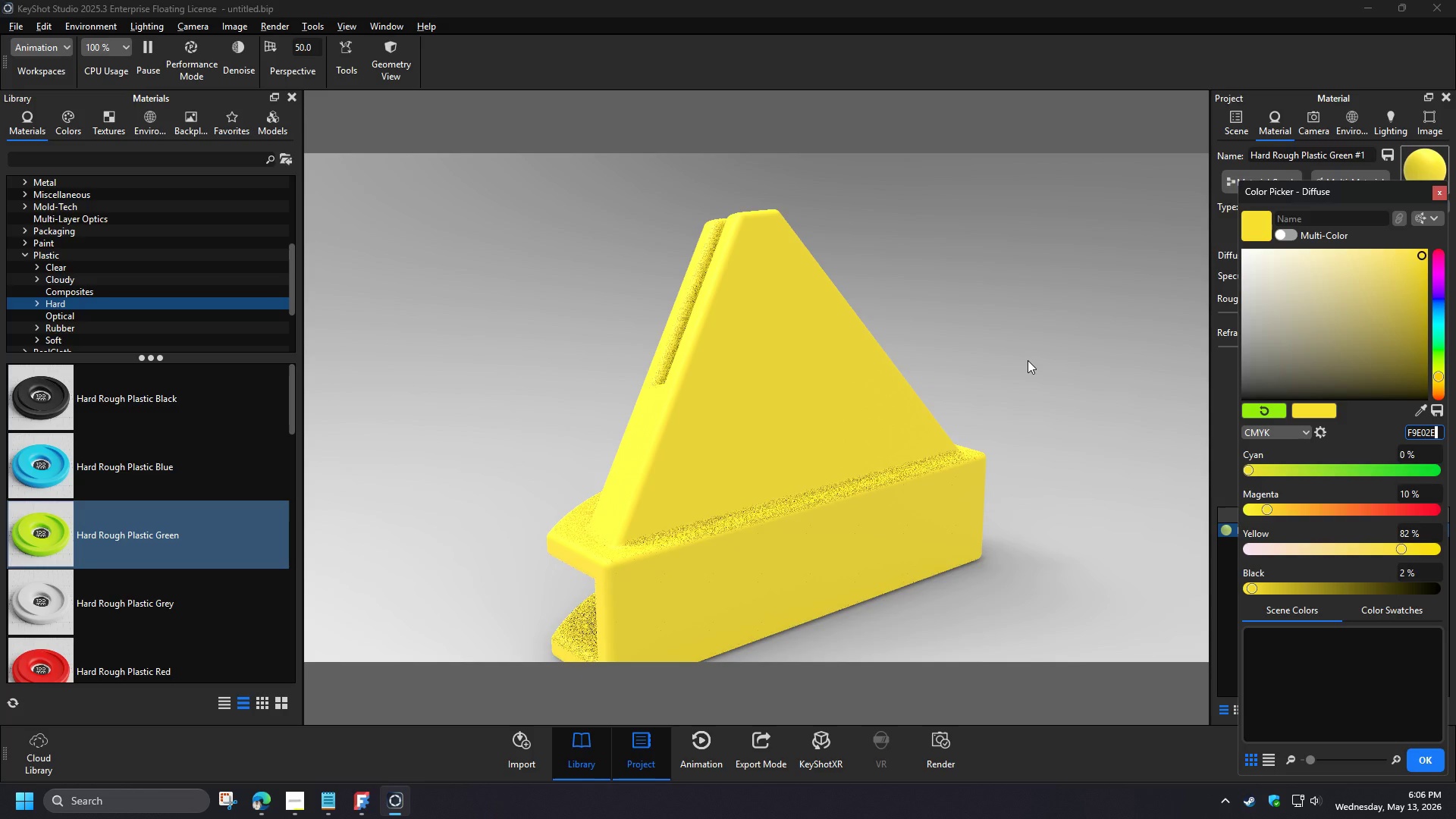 
wait(7.02)
 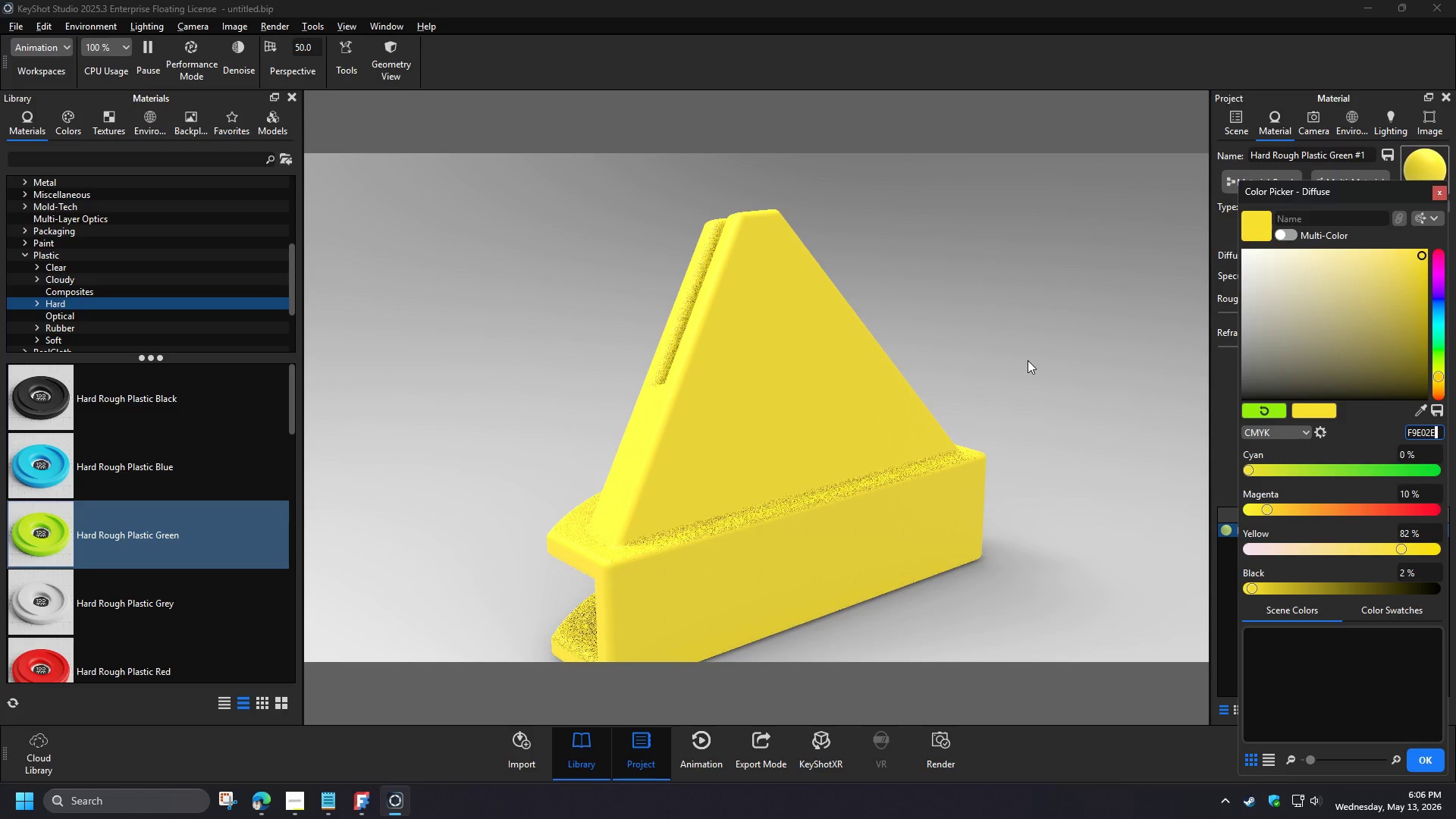 
key(M)
 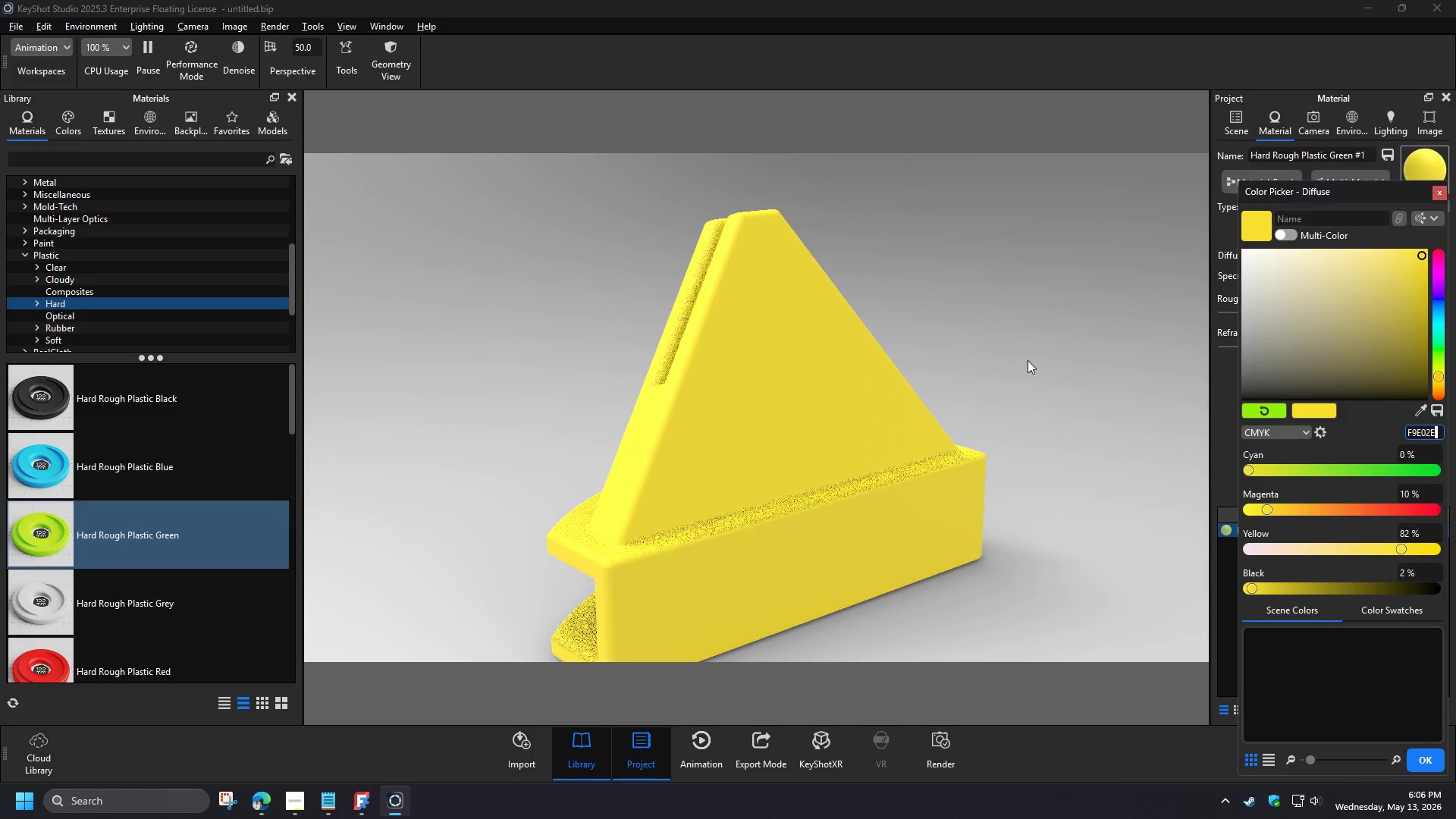 
key(O)
 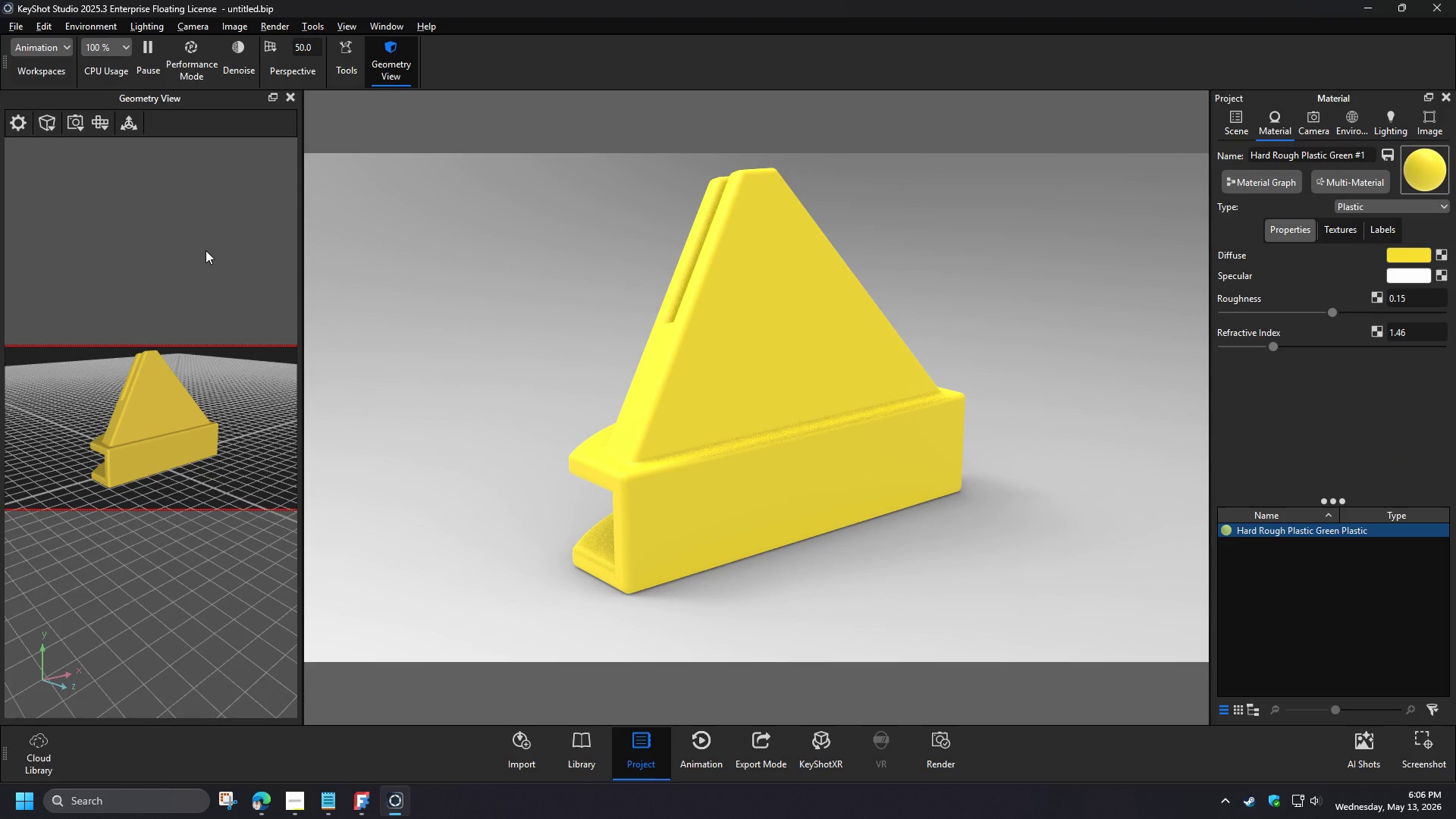 
left_click([297, 803])
 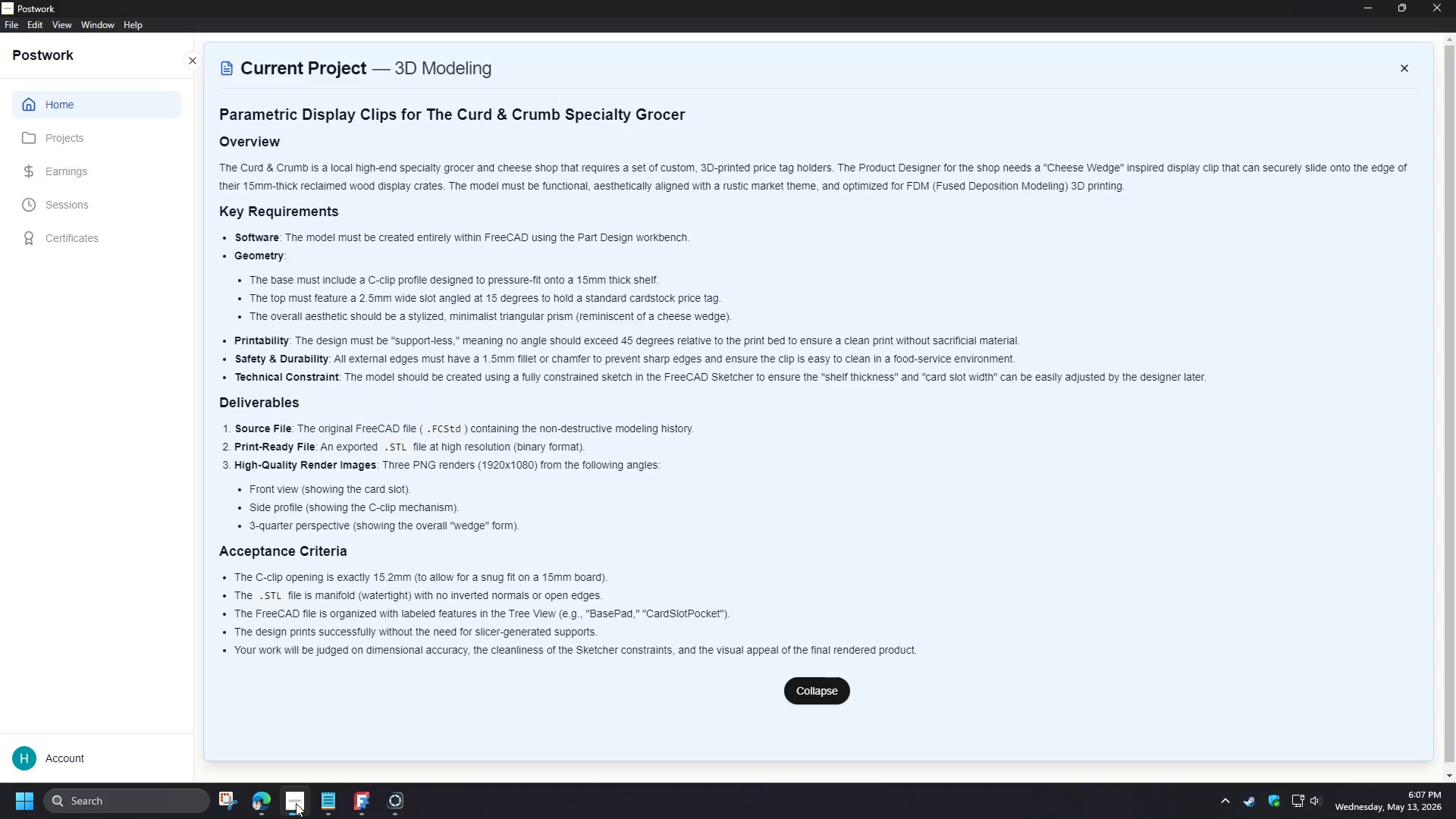 
scroll: coordinate [821, 421], scroll_direction: down, amount: 1.0